 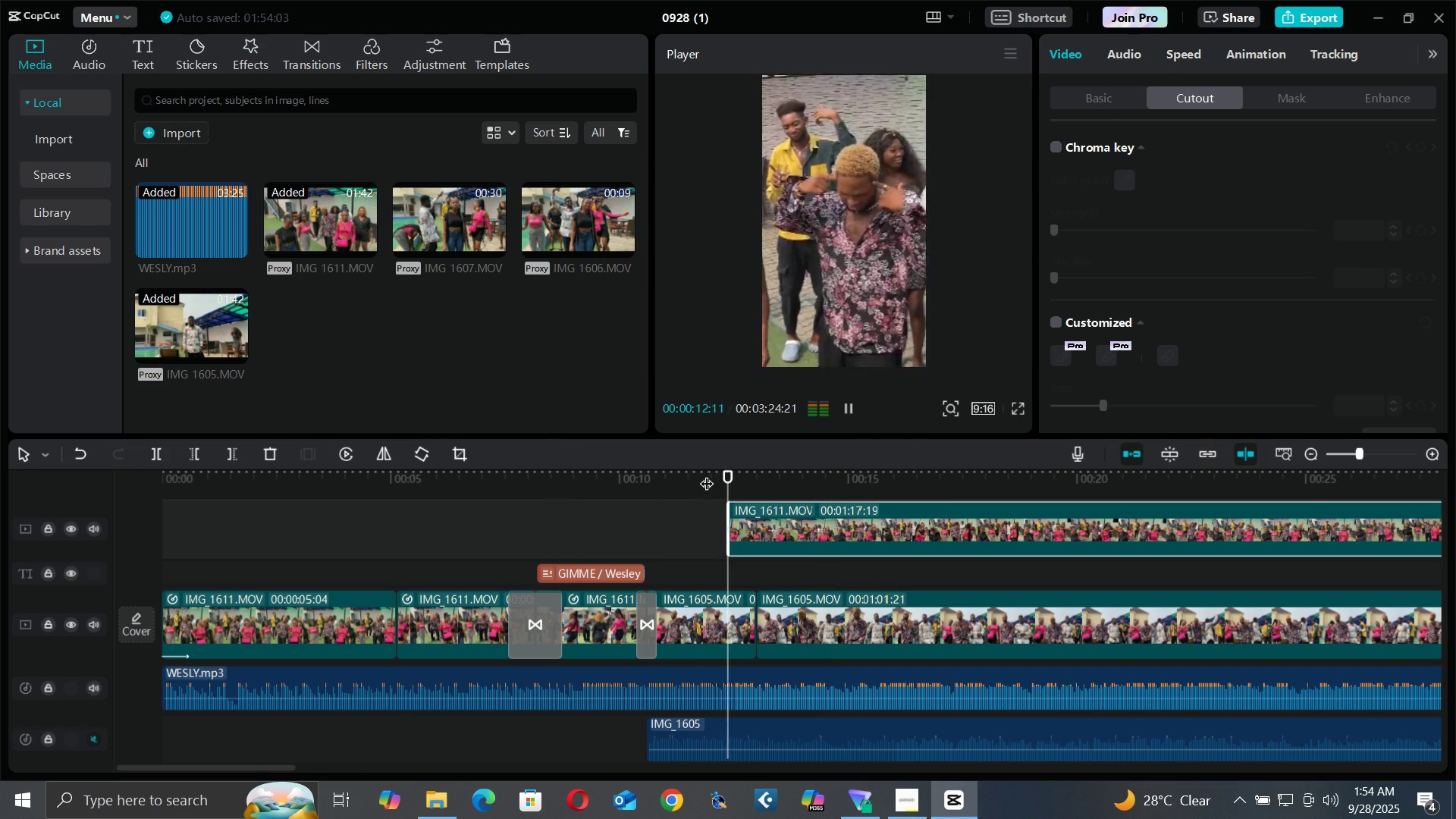 
left_click([690, 473])
 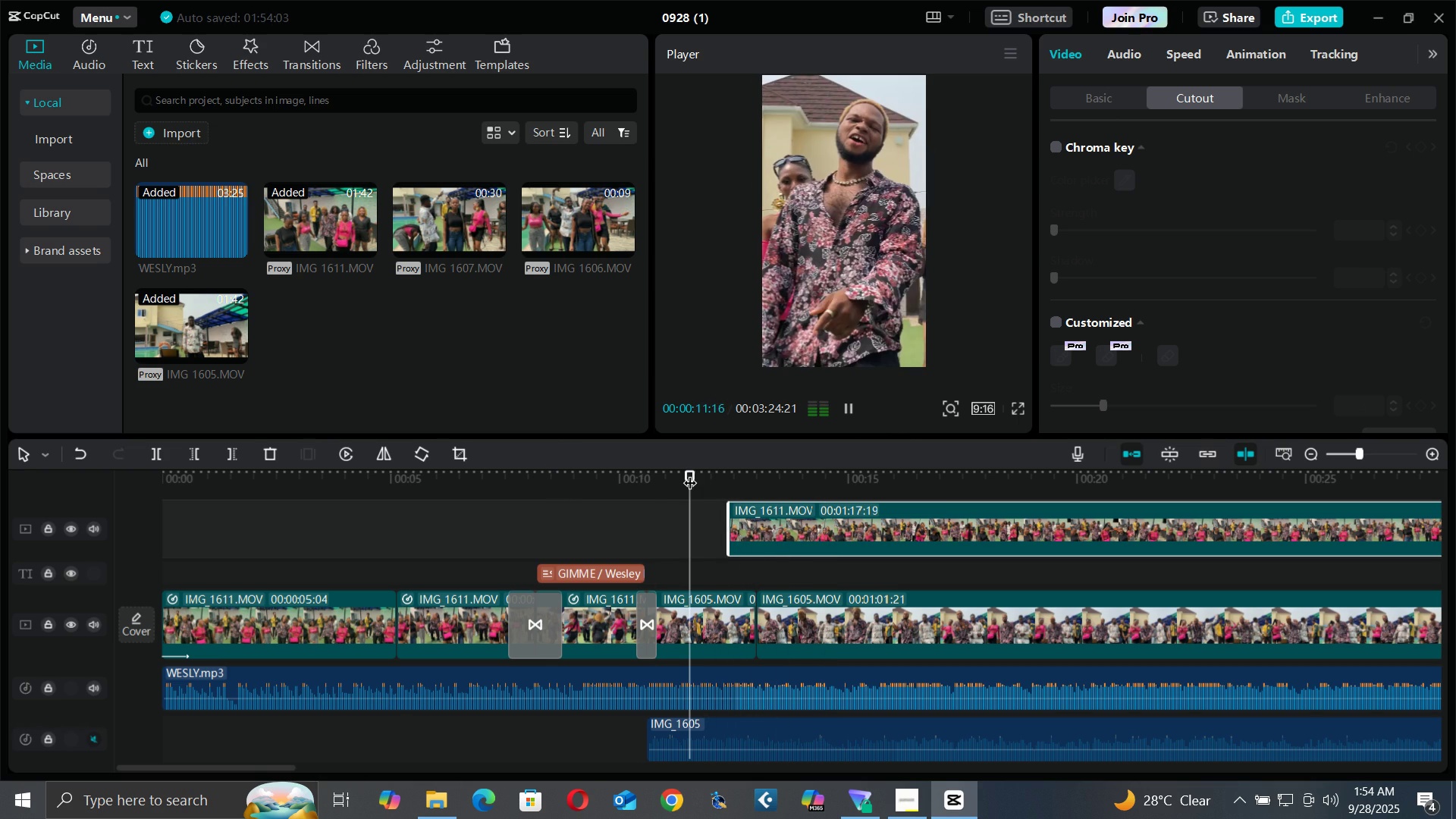 
key(Space)
 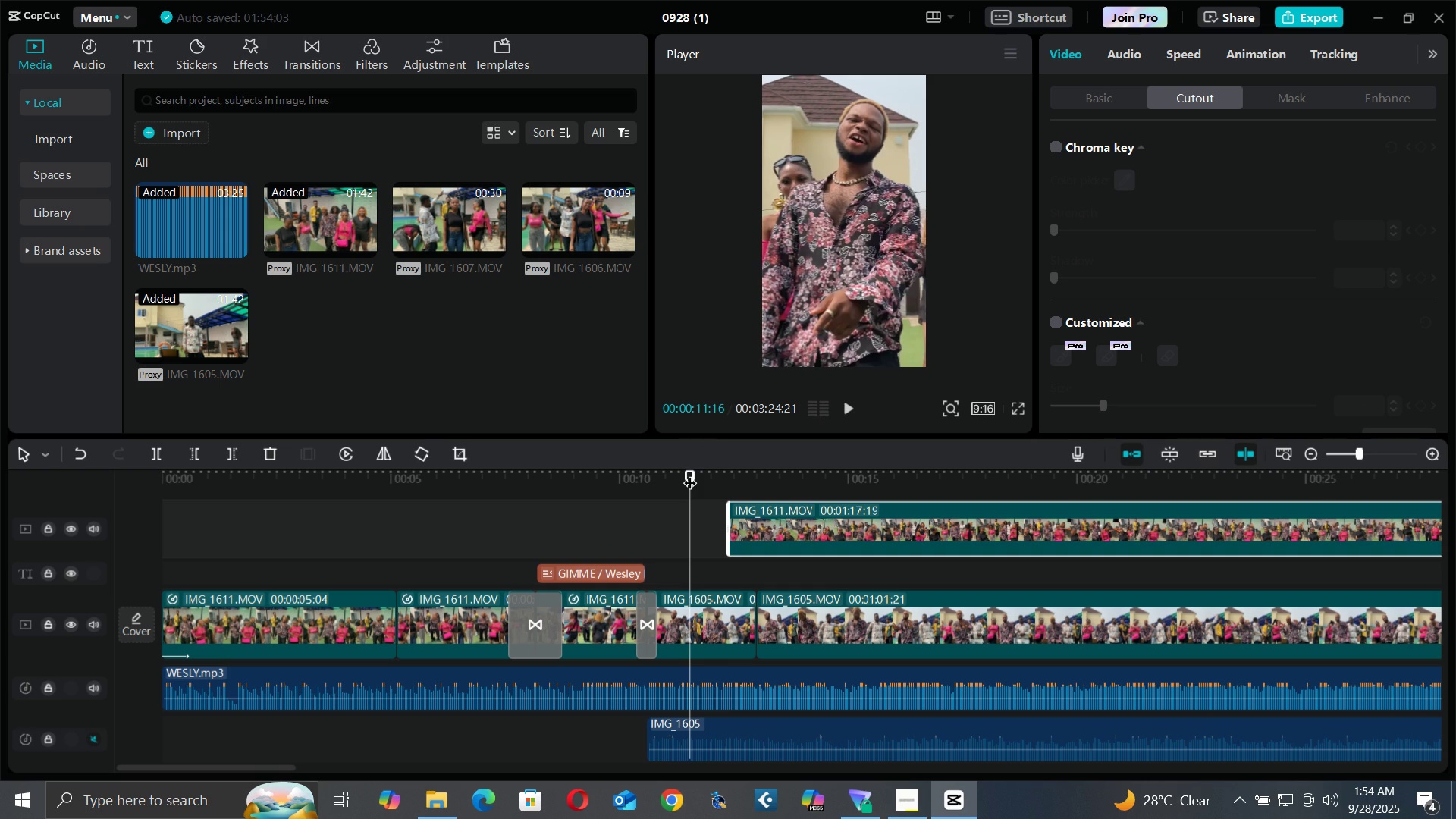 
key(Space)
 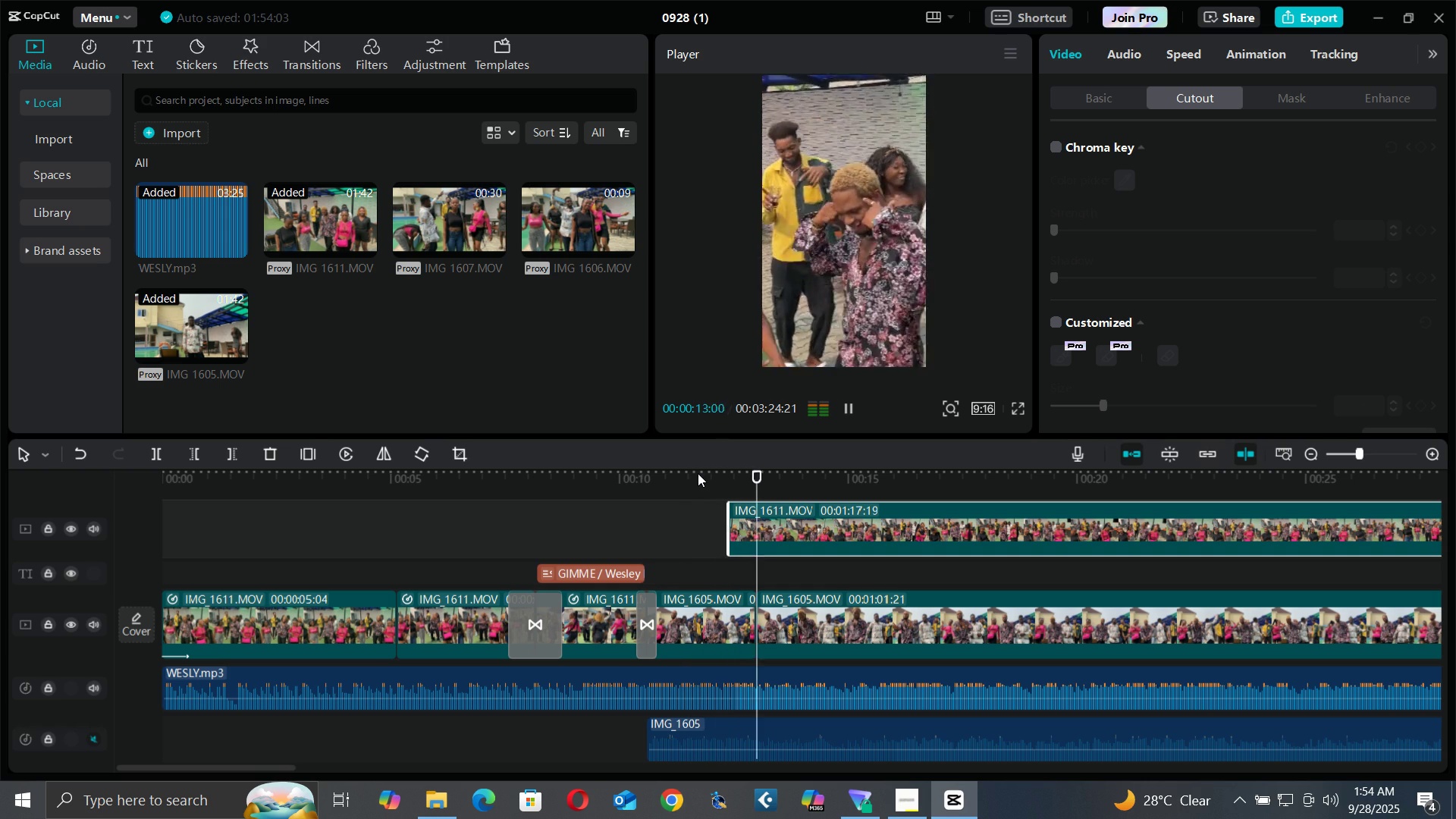 
key(Space)
 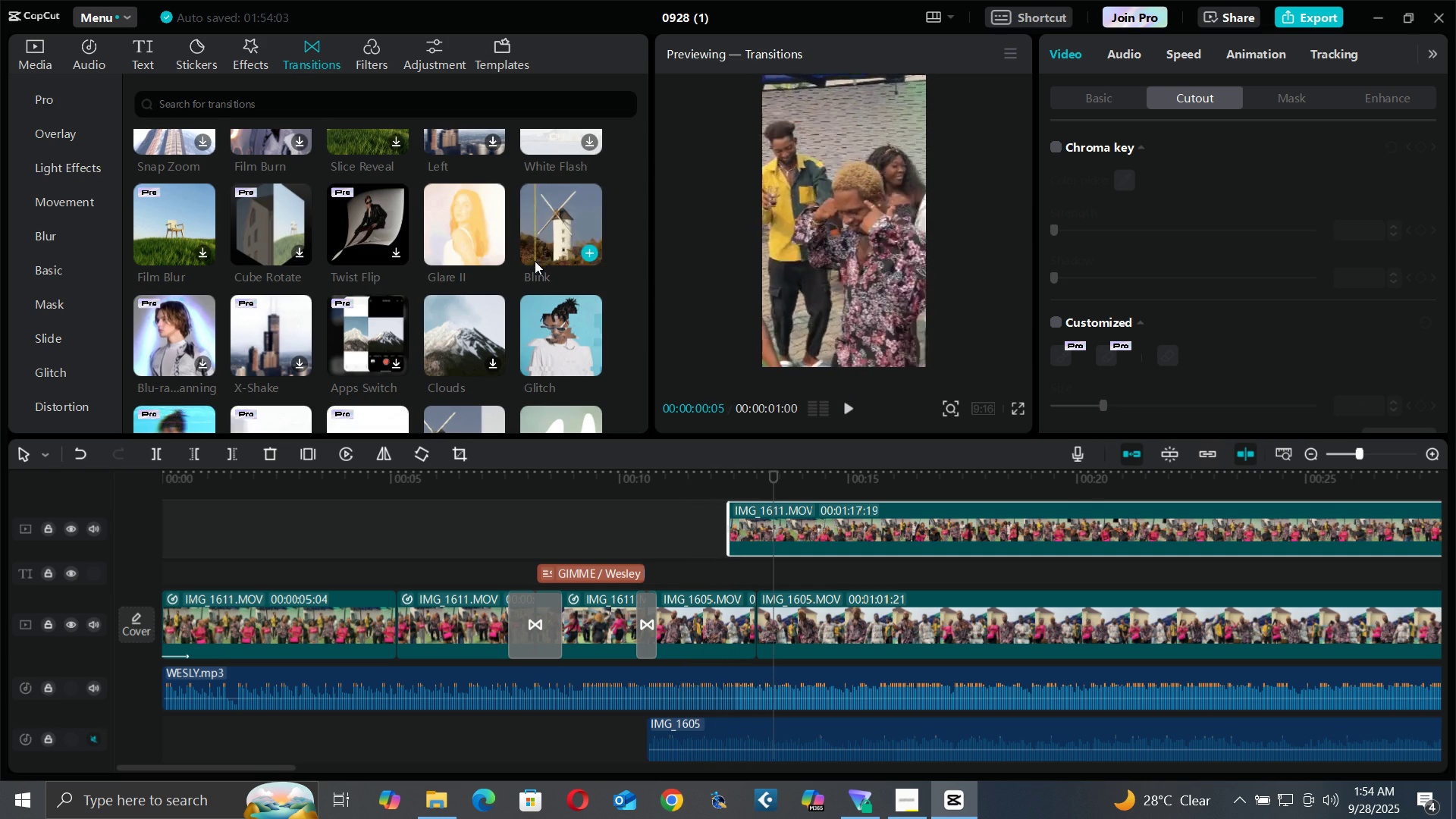 
scroll: coordinate [523, 323], scroll_direction: down, amount: 4.0